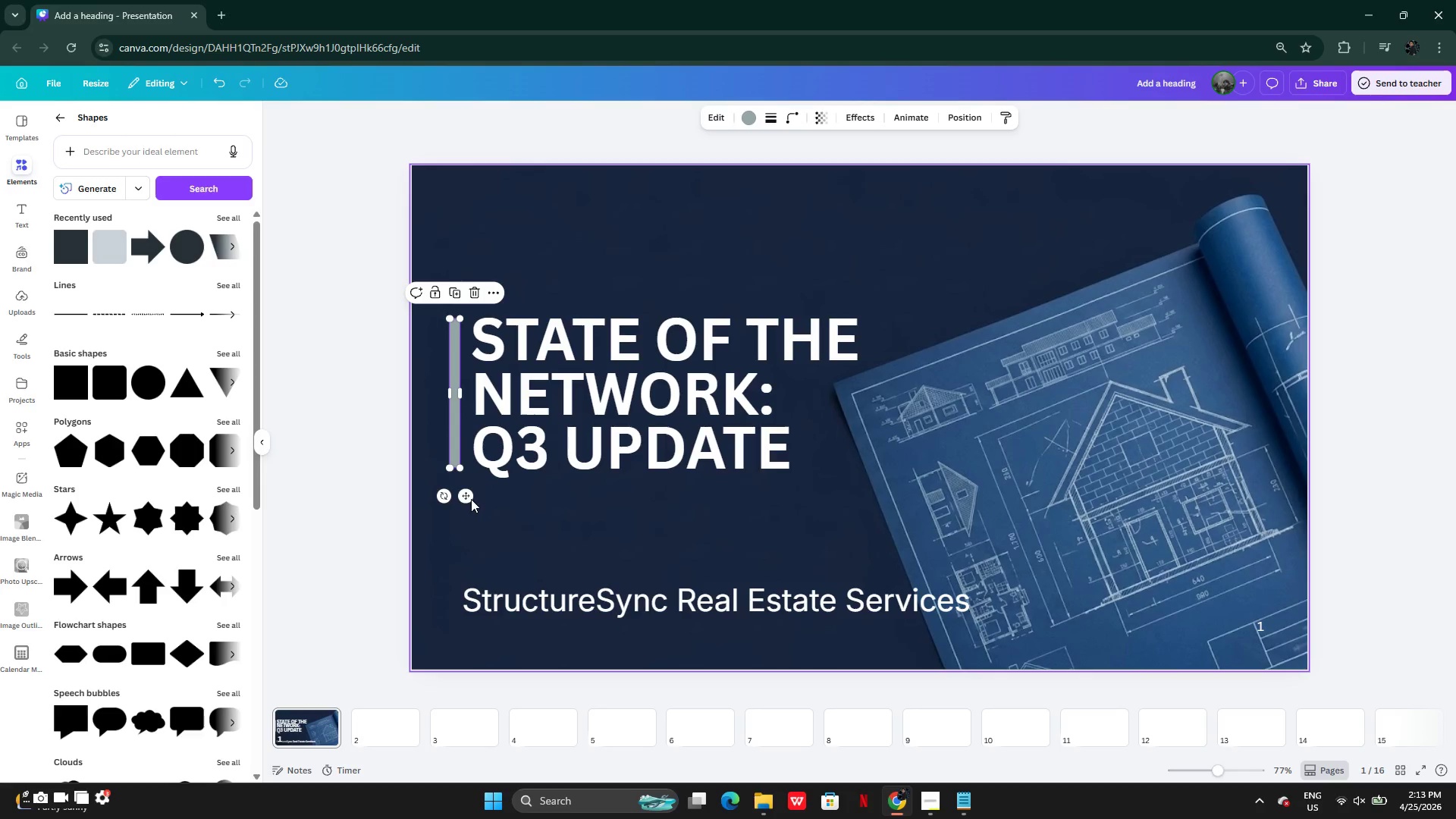 
left_click_drag(start_coordinate=[469, 496], to_coordinate=[455, 494])
 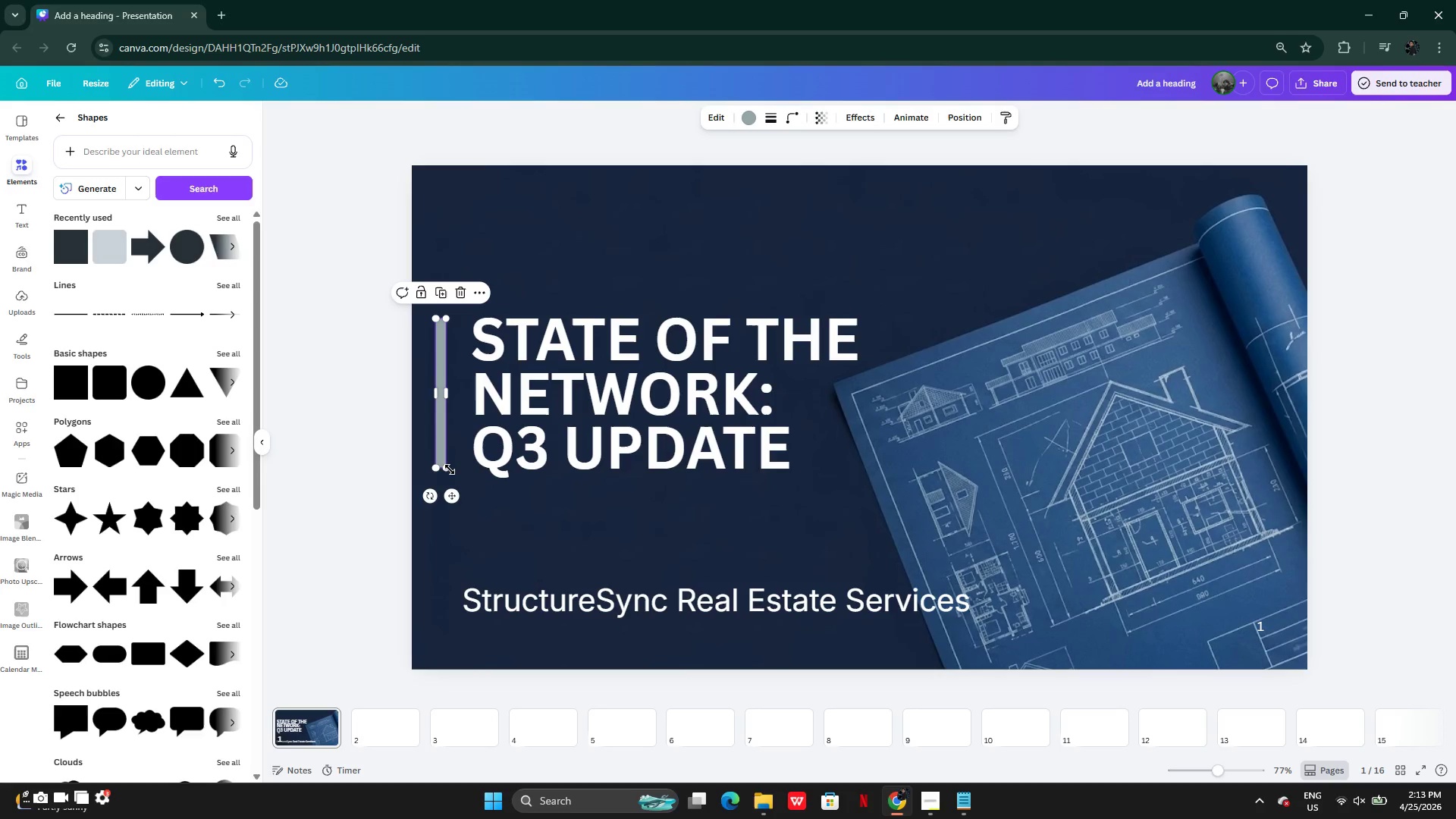 
left_click_drag(start_coordinate=[447, 469], to_coordinate=[446, 477])
 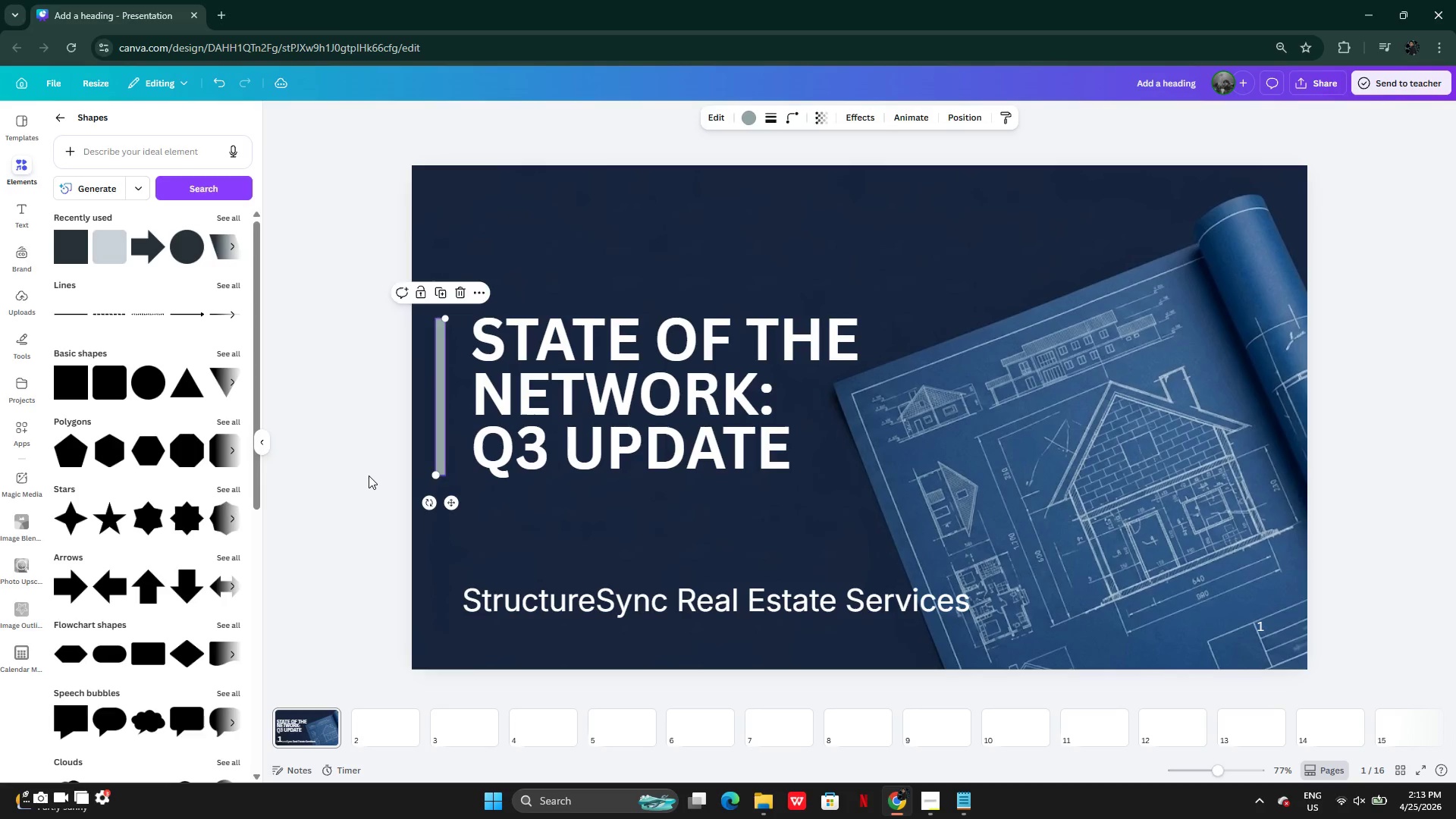 
left_click([369, 475])
 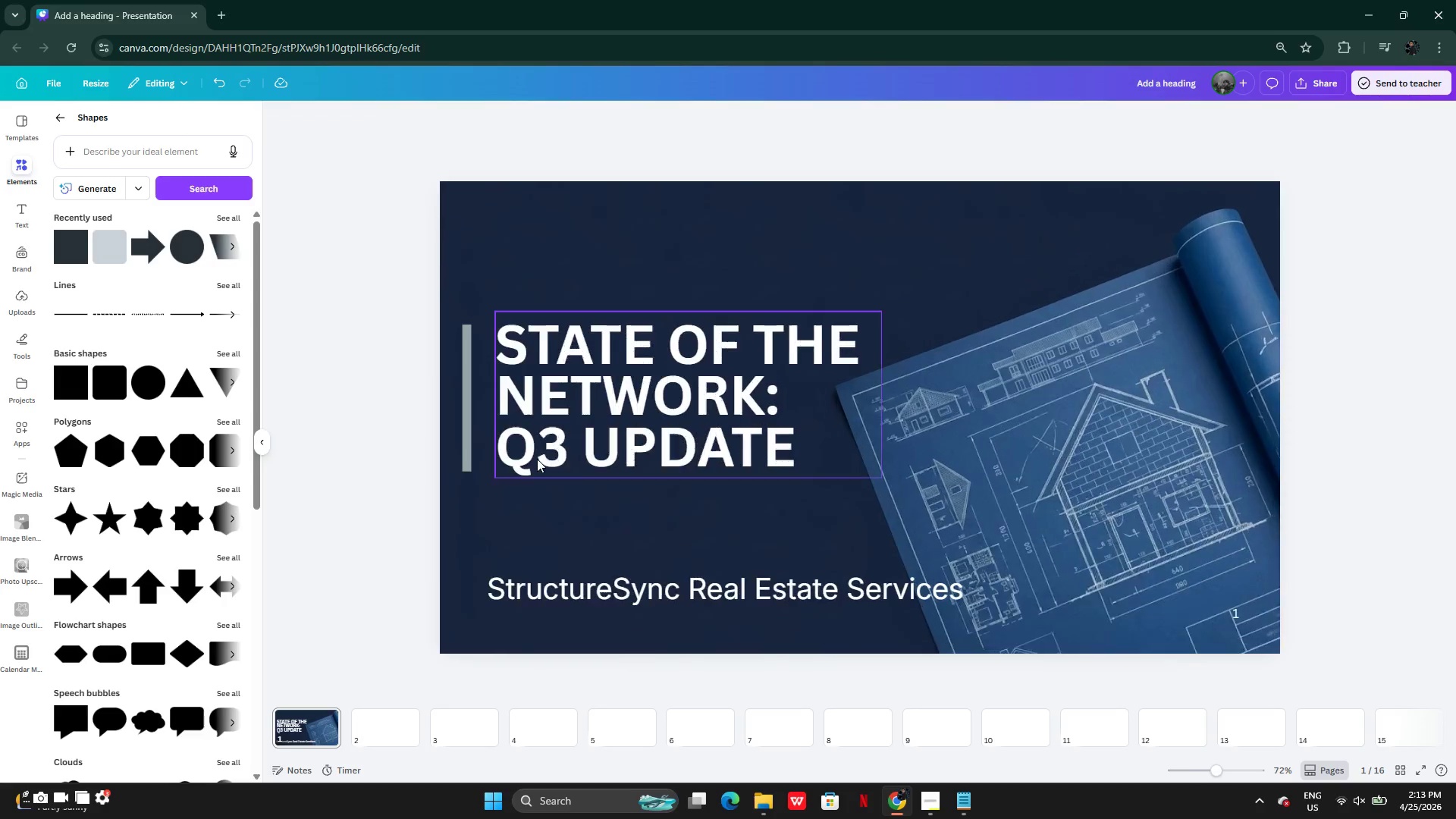 
left_click([461, 462])
 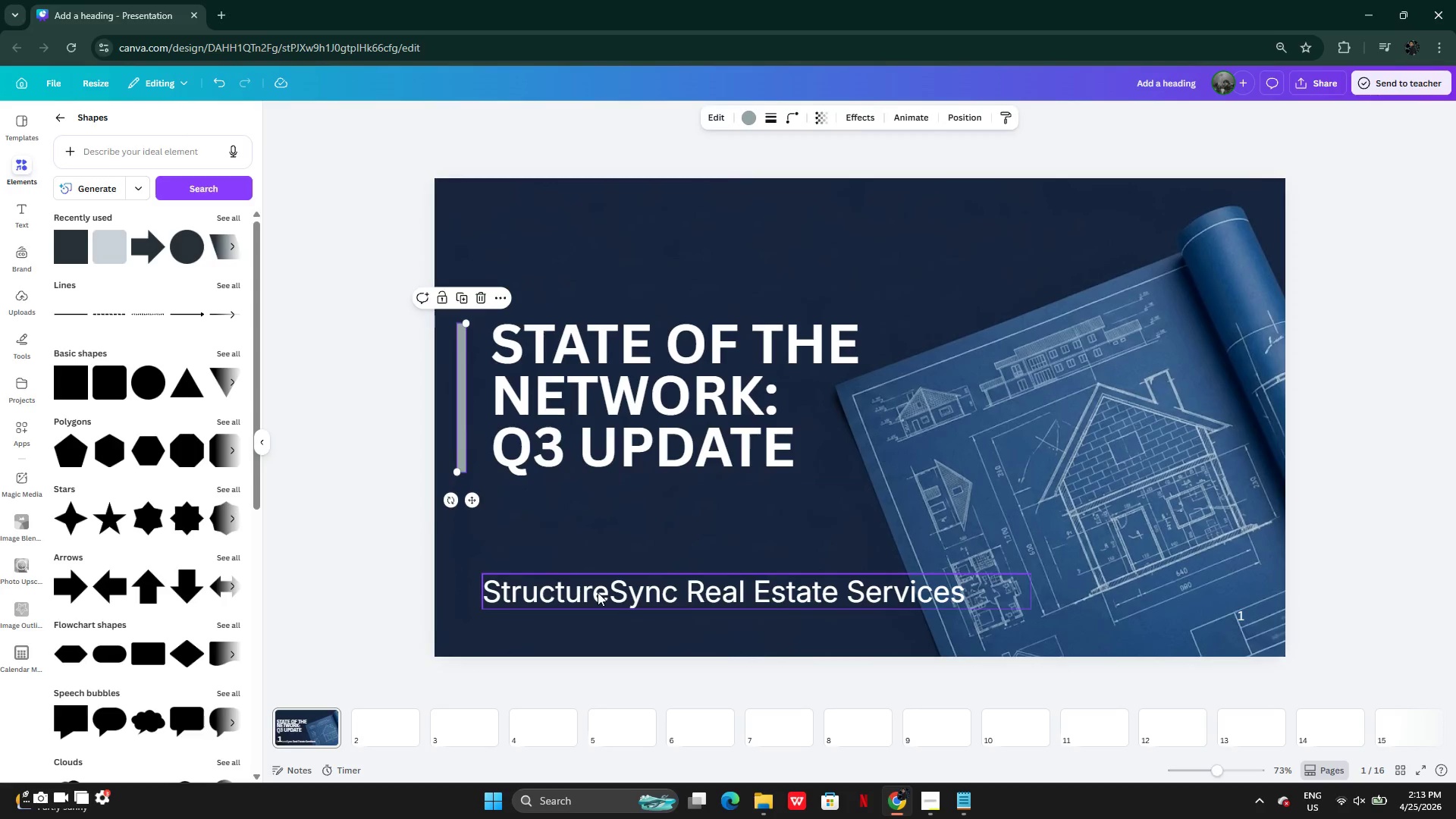 
left_click([598, 592])
 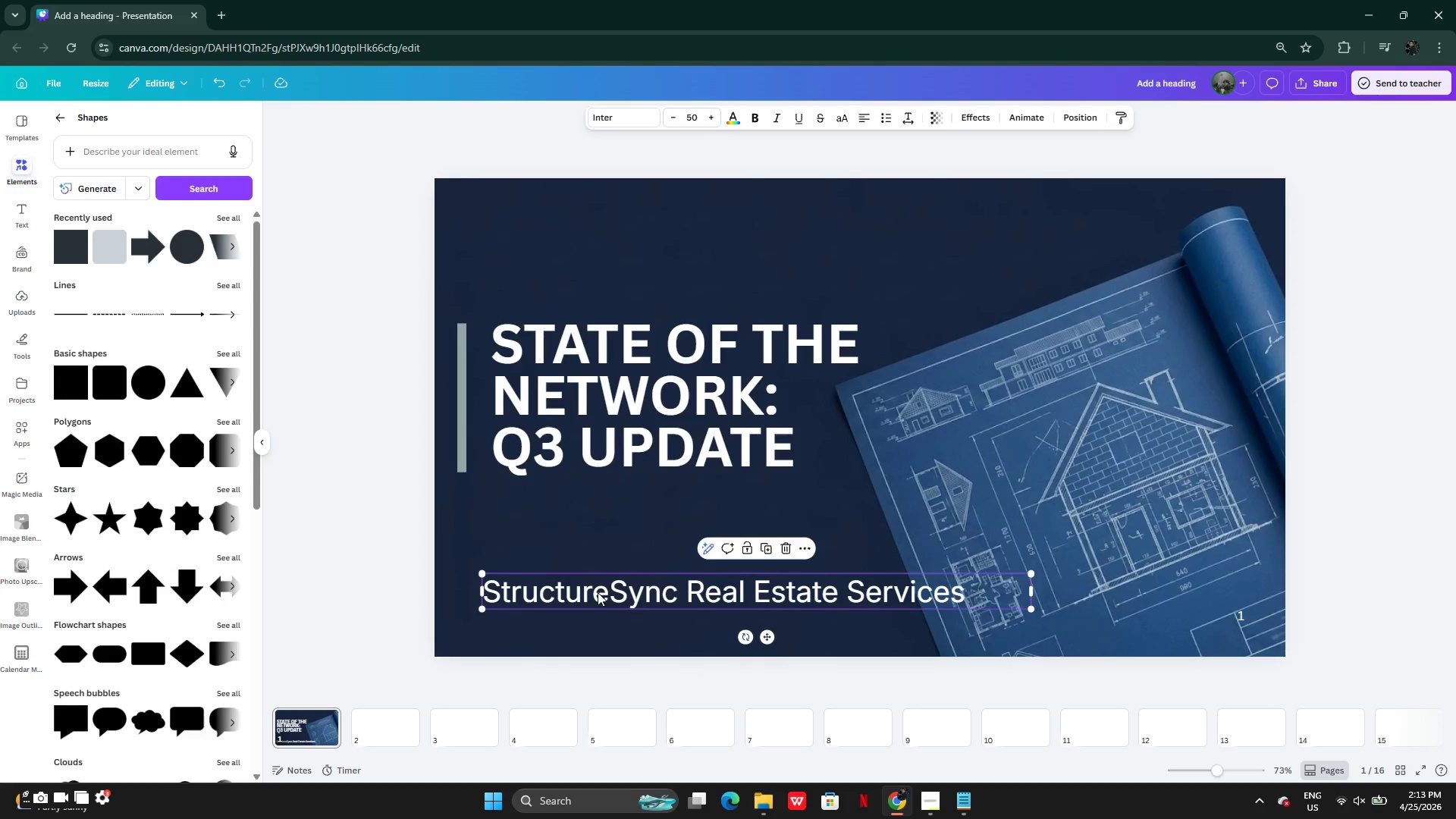 
left_click_drag(start_coordinate=[598, 592], to_coordinate=[596, 507])
 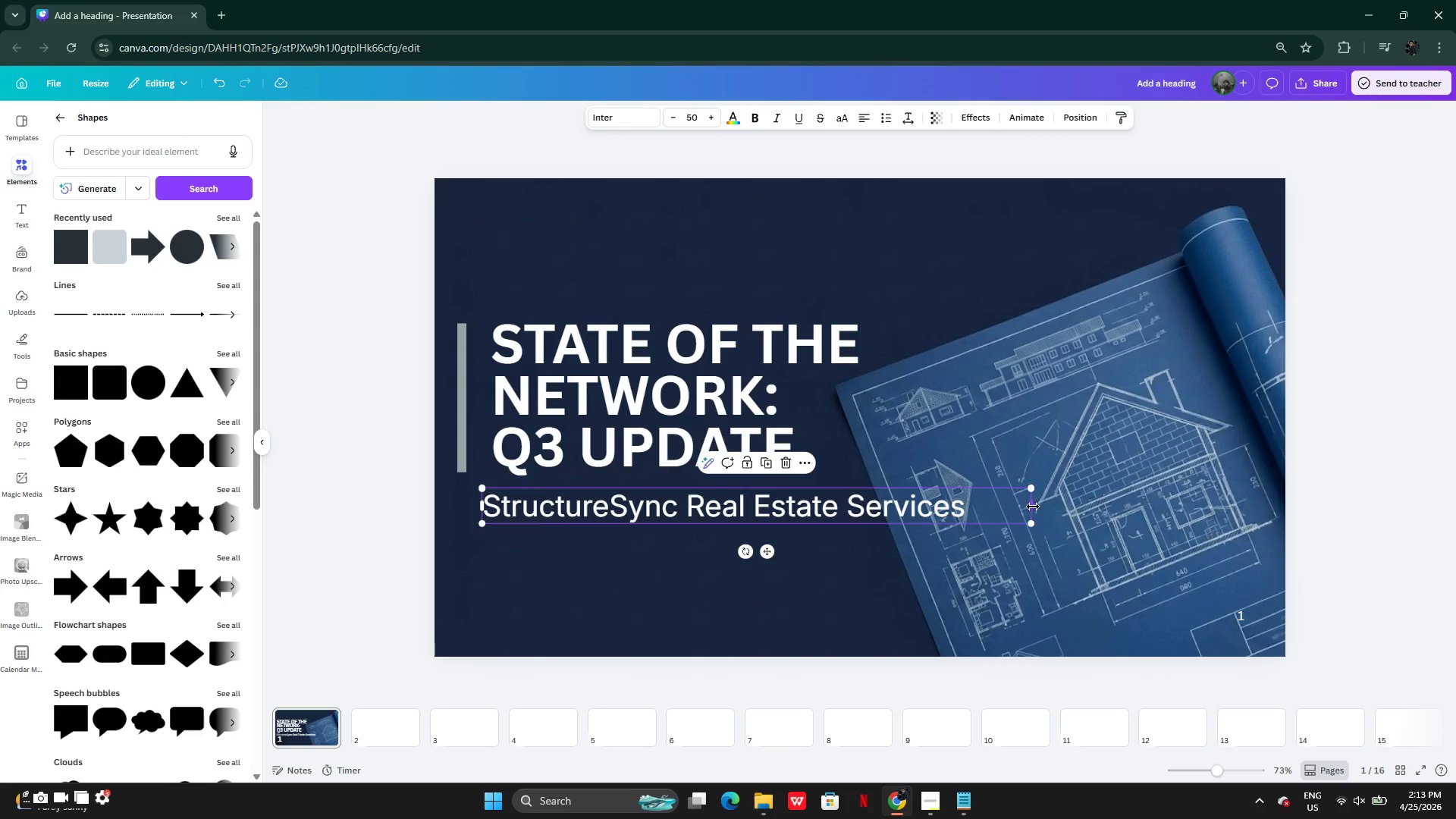 
left_click_drag(start_coordinate=[1034, 507], to_coordinate=[939, 508])
 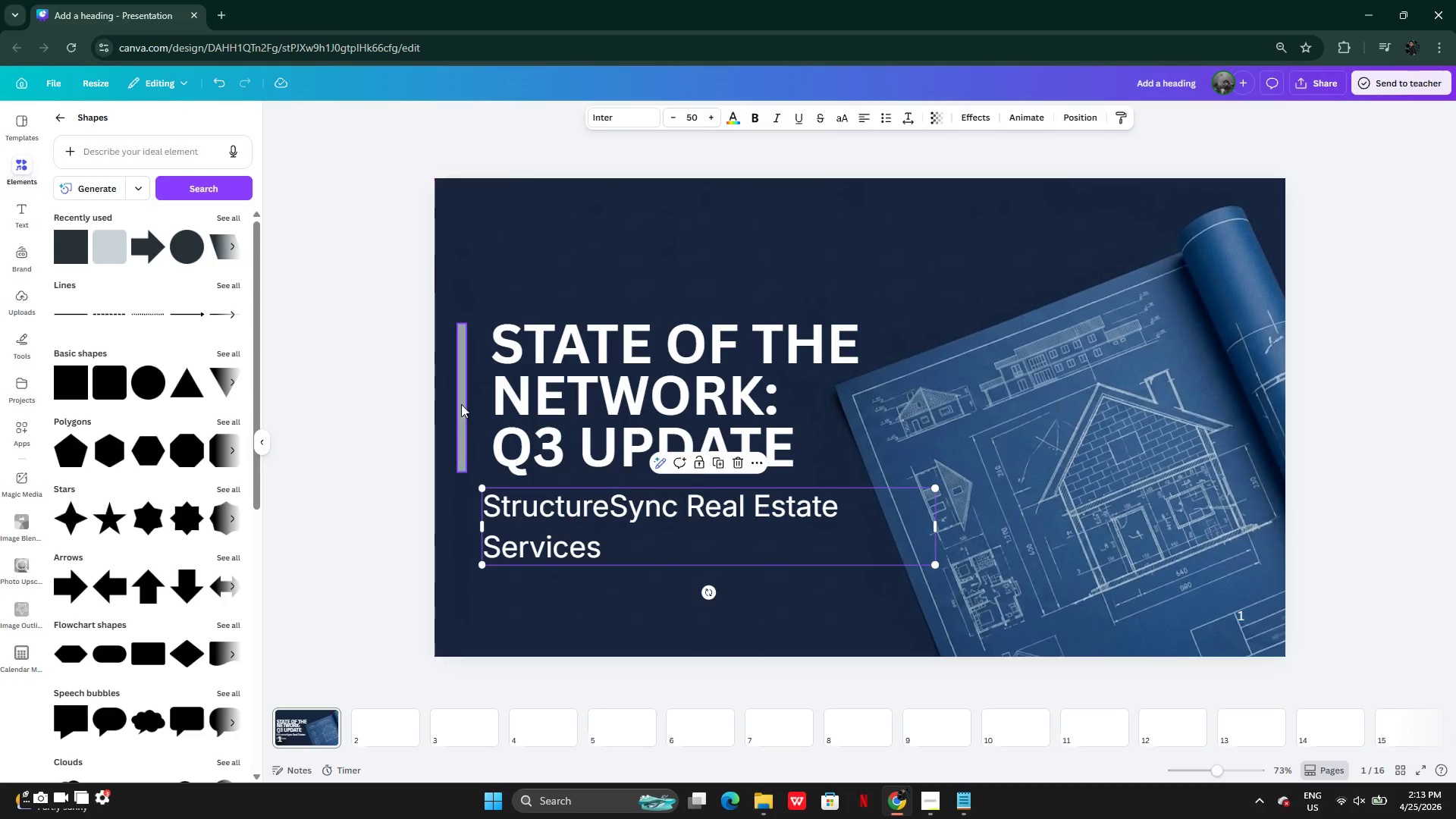 
key(Backspace)
 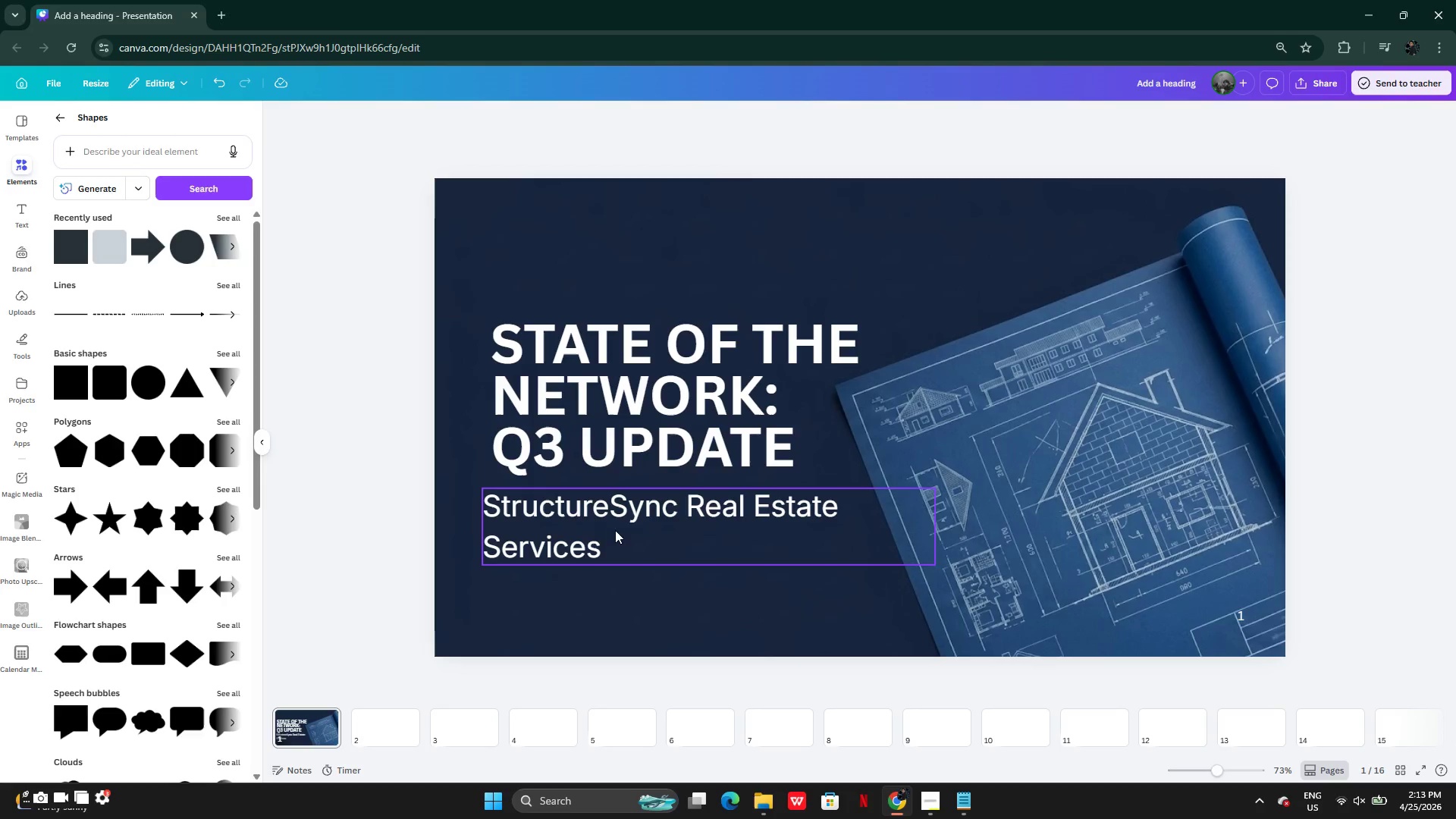 
left_click([616, 512])
 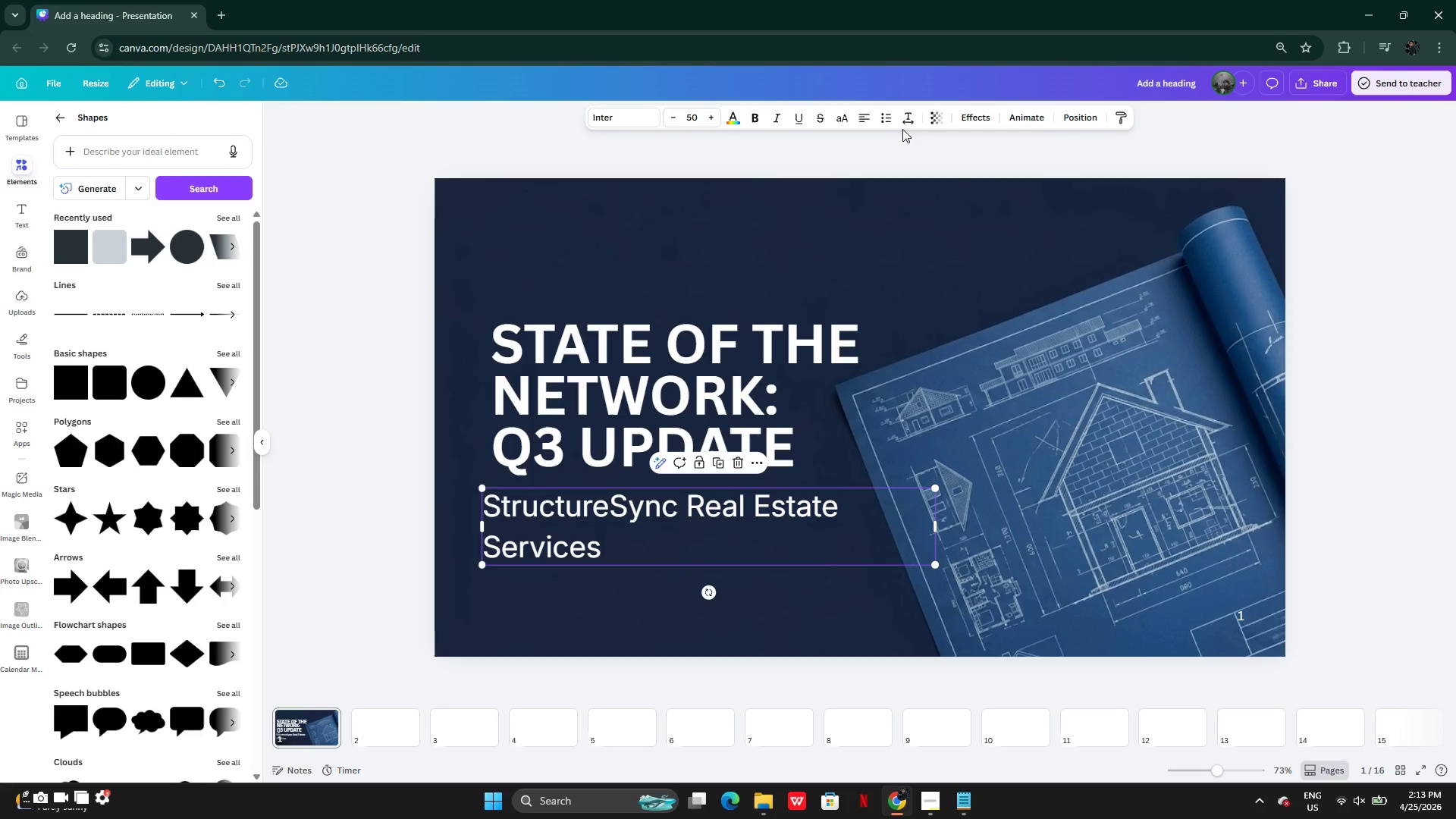 
left_click([915, 111])
 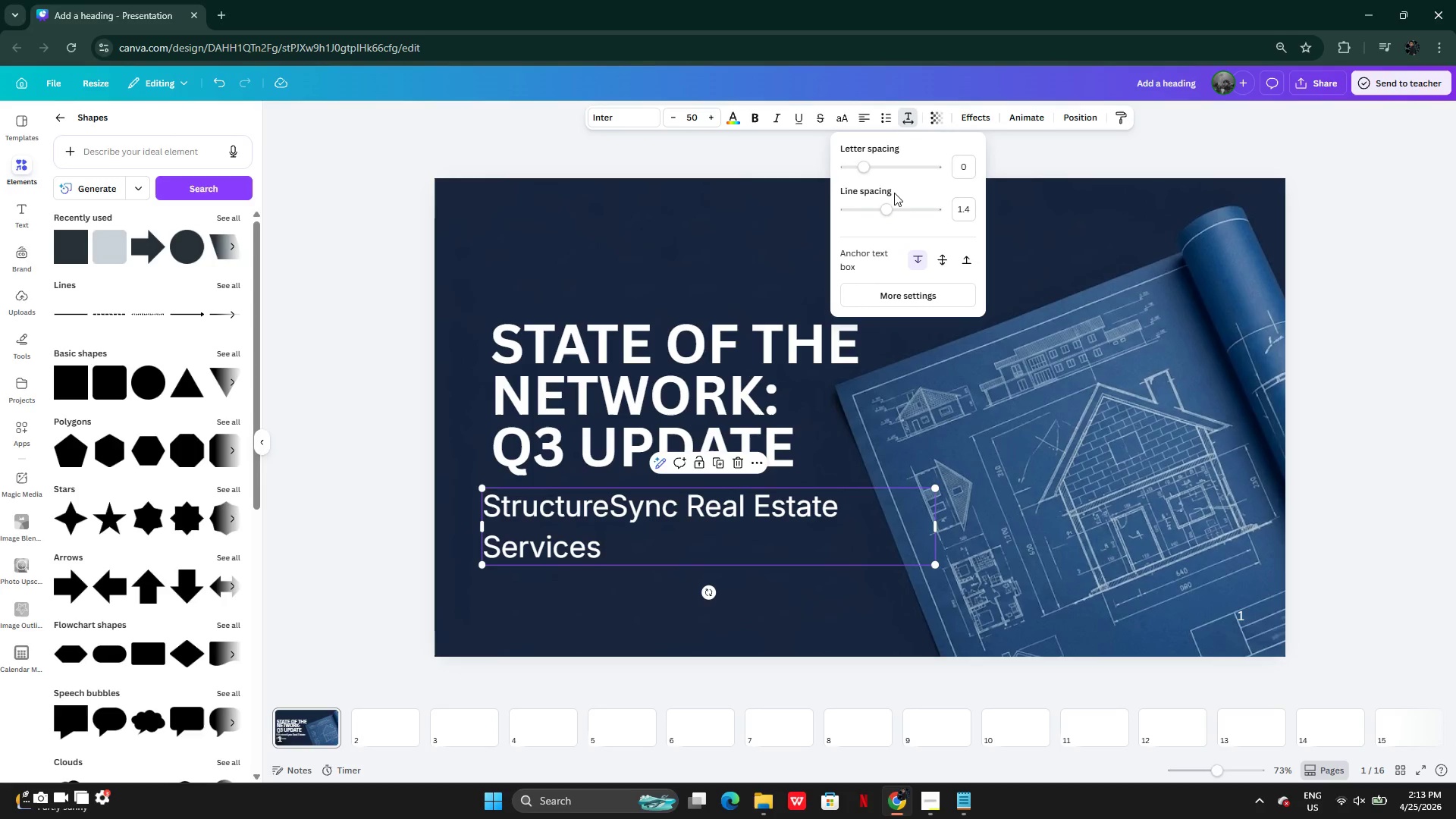 
left_click_drag(start_coordinate=[893, 196], to_coordinate=[877, 194])
 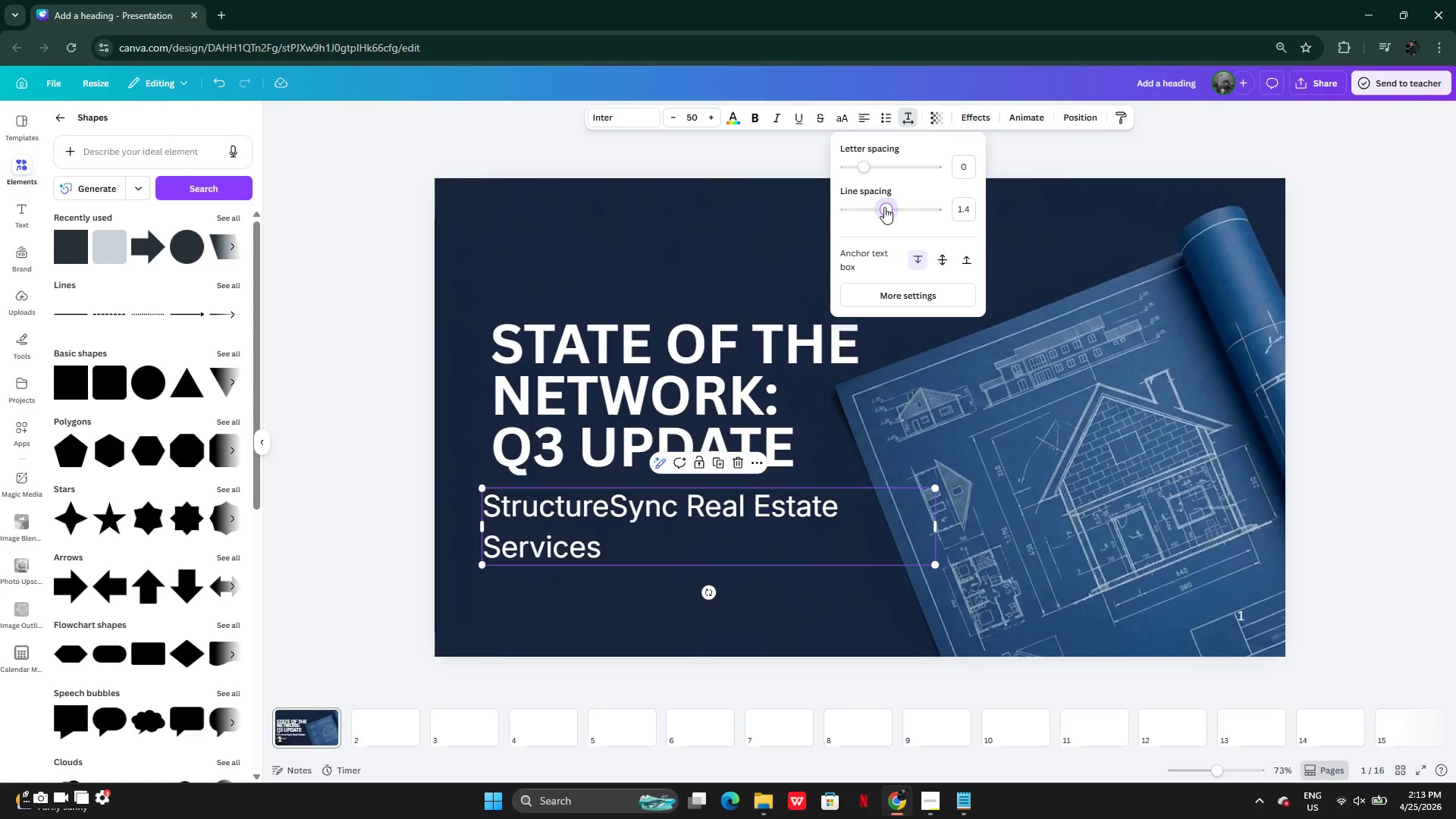 
left_click_drag(start_coordinate=[884, 207], to_coordinate=[873, 203])
 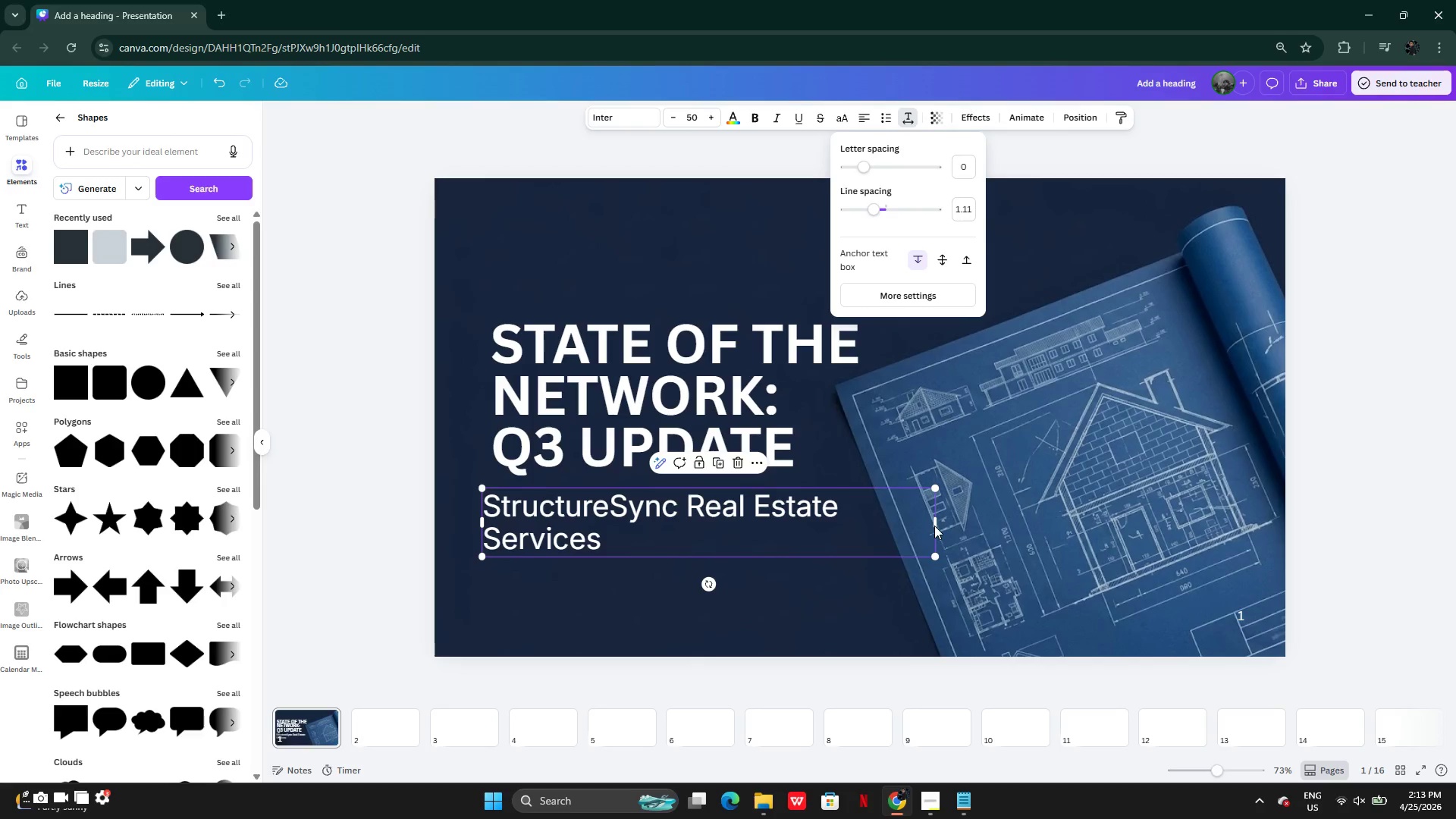 
left_click([934, 526])
 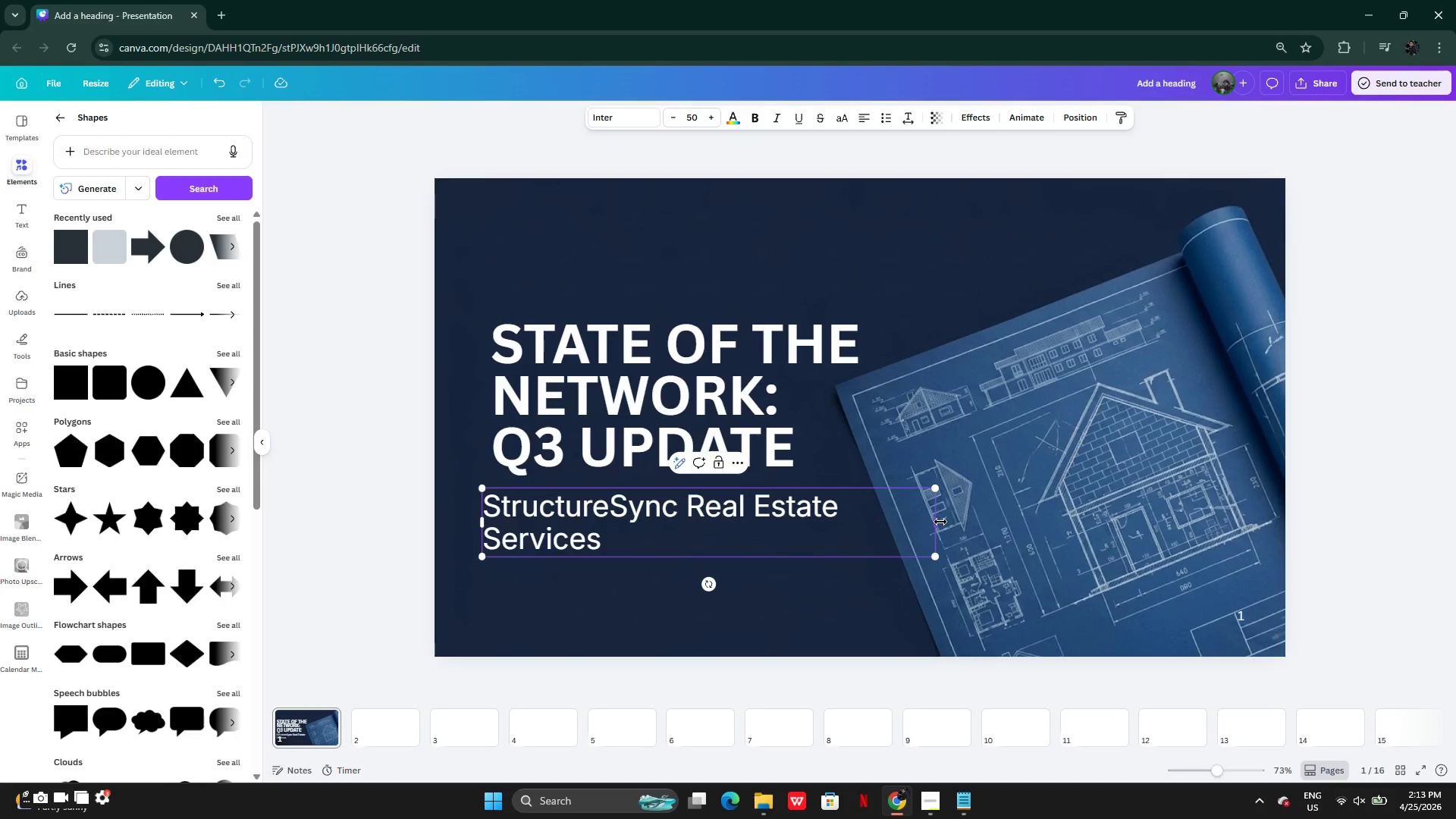 
left_click_drag(start_coordinate=[942, 522], to_coordinate=[811, 494])
 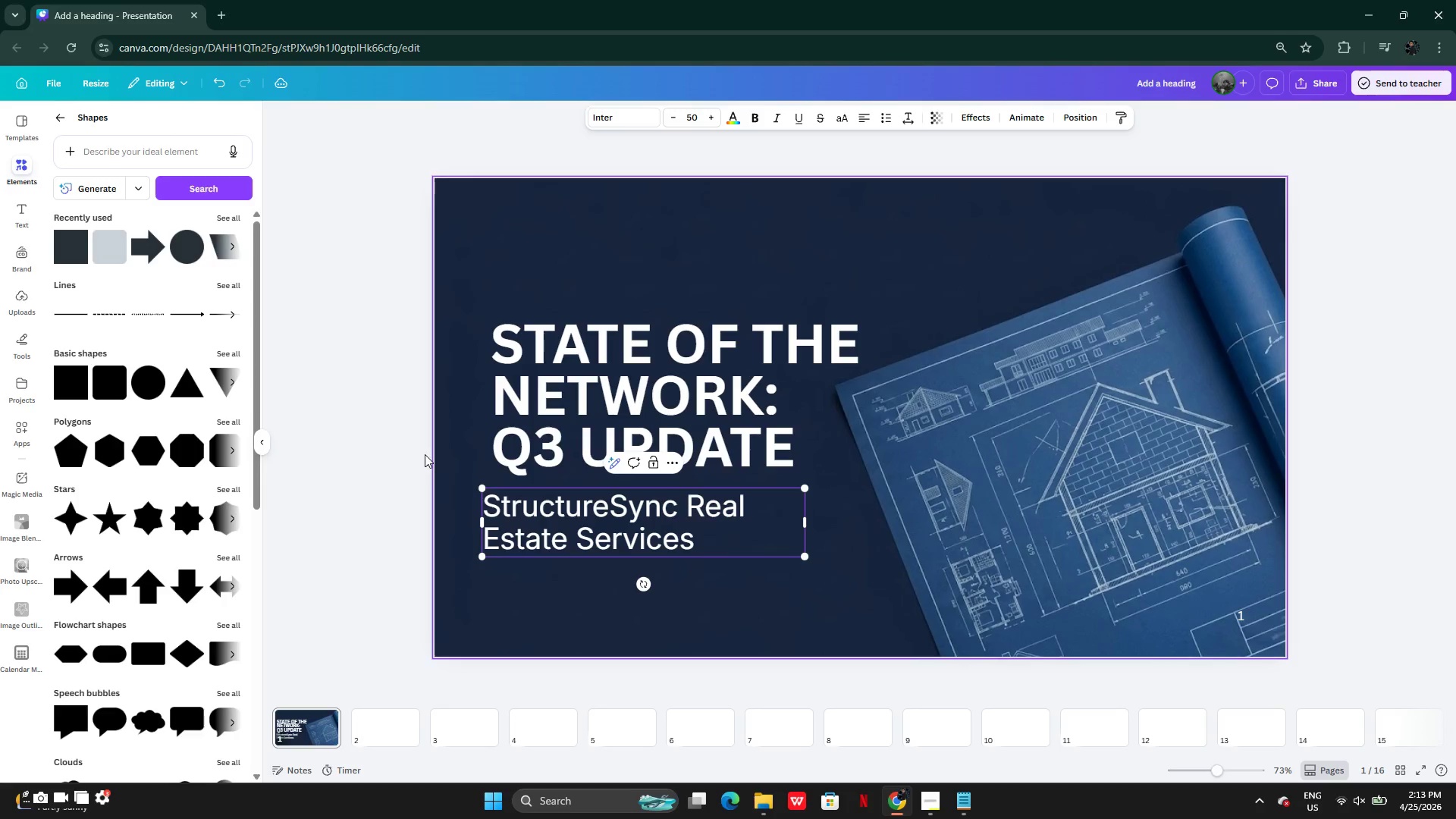 
left_click([358, 459])
 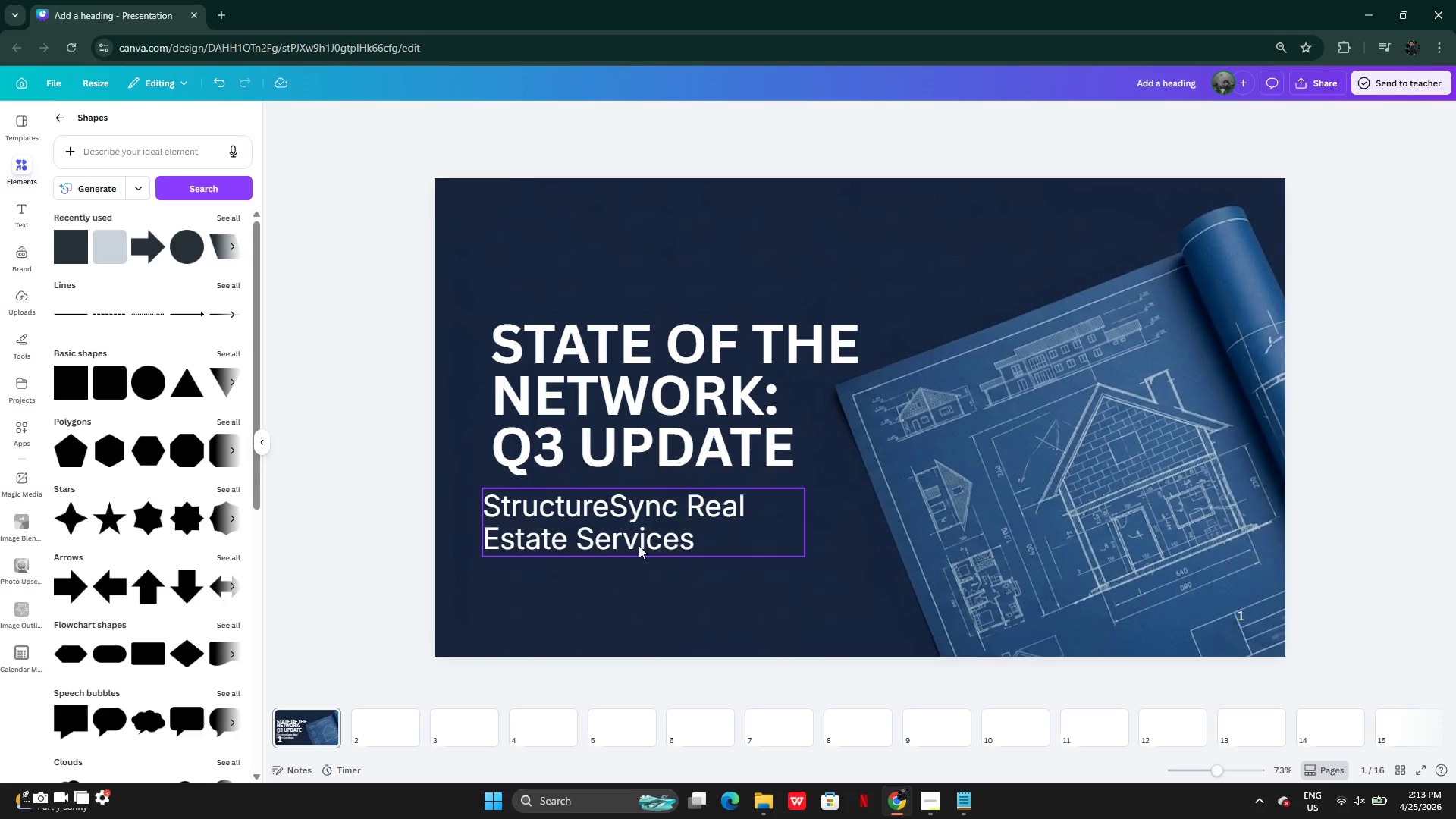 
left_click([629, 543])
 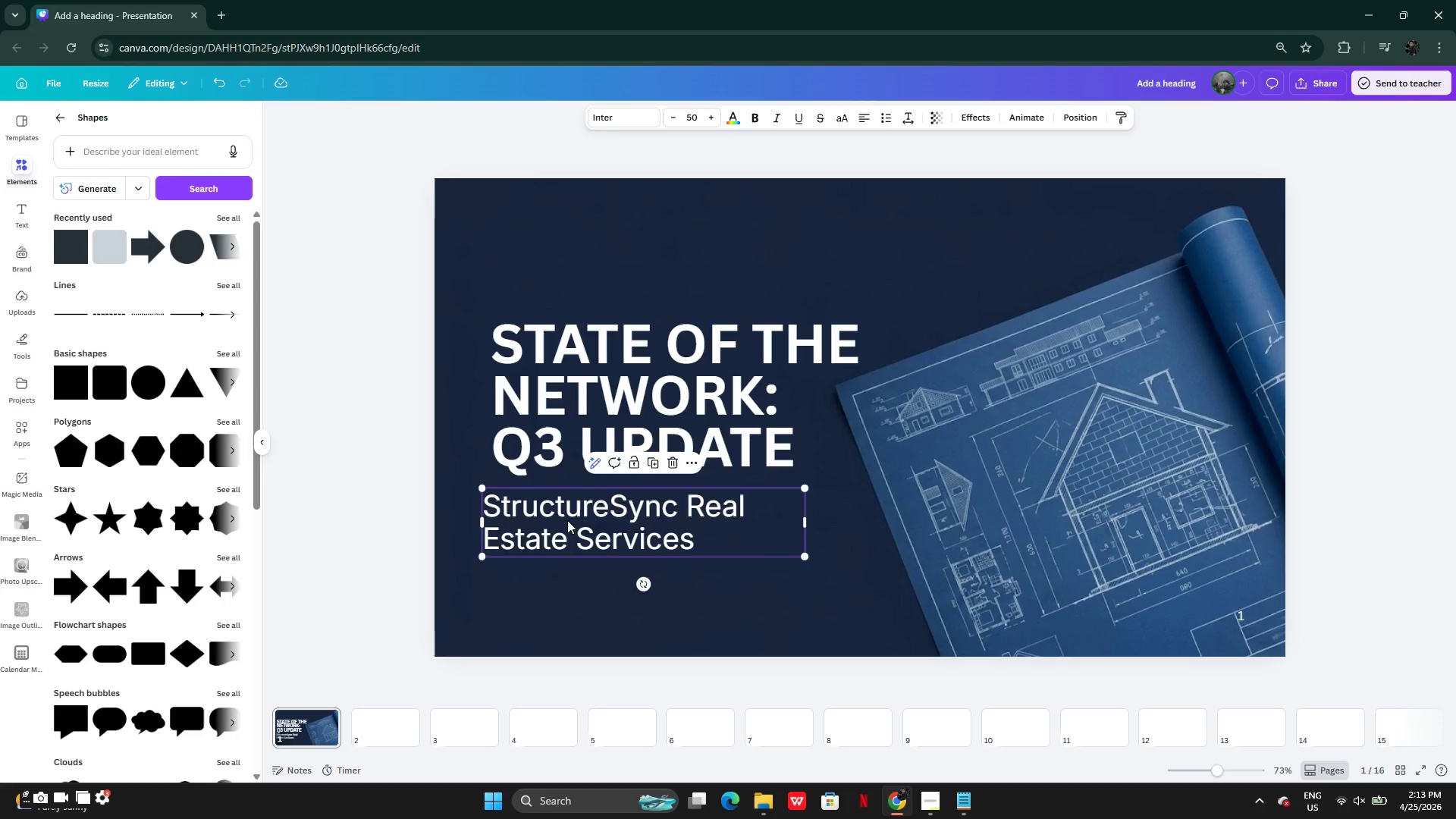 
left_click_drag(start_coordinate=[566, 521], to_coordinate=[575, 529])
 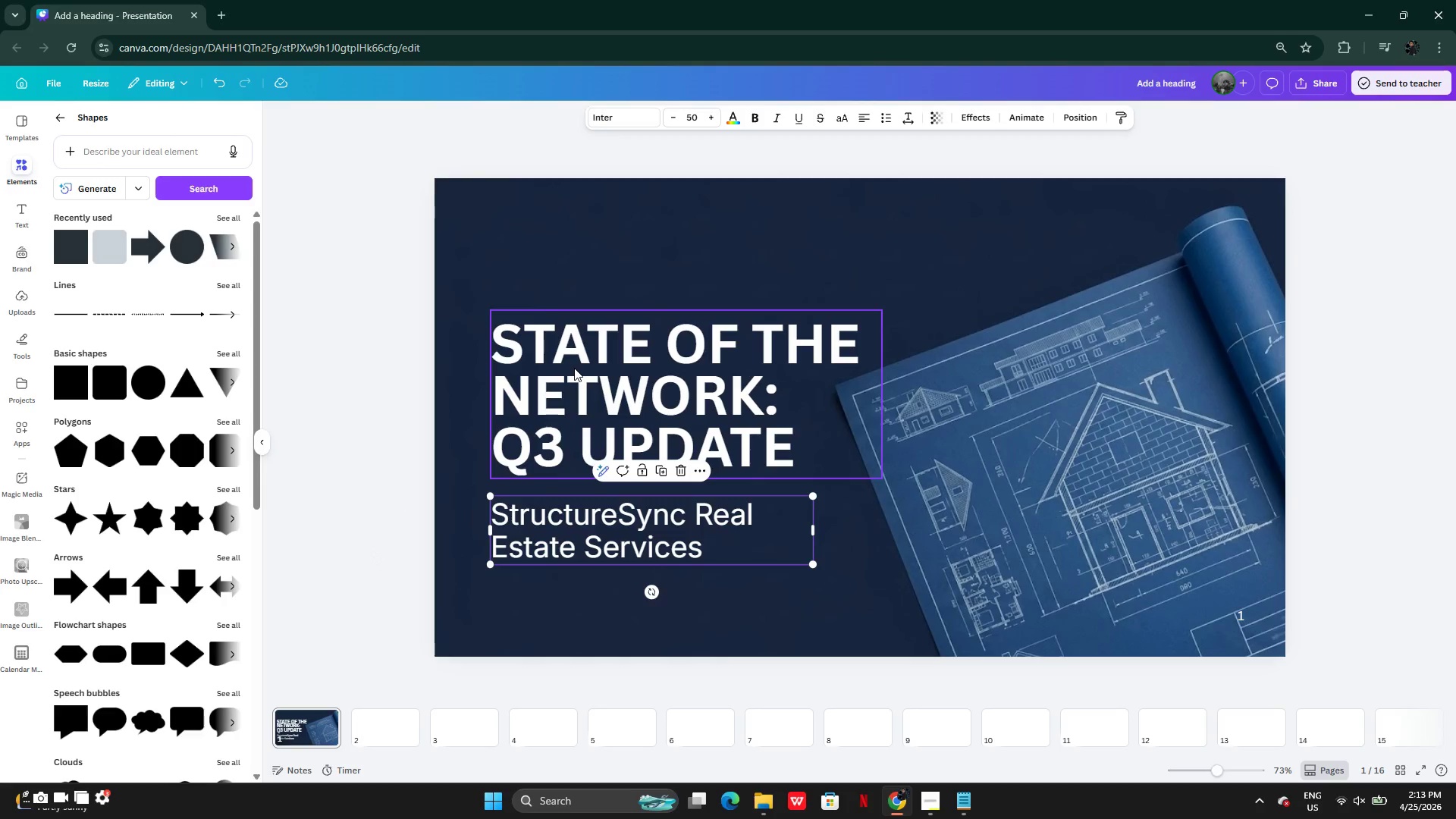 
hold_key(key=ShiftLeft, duration=0.59)
left_click([574, 368])
 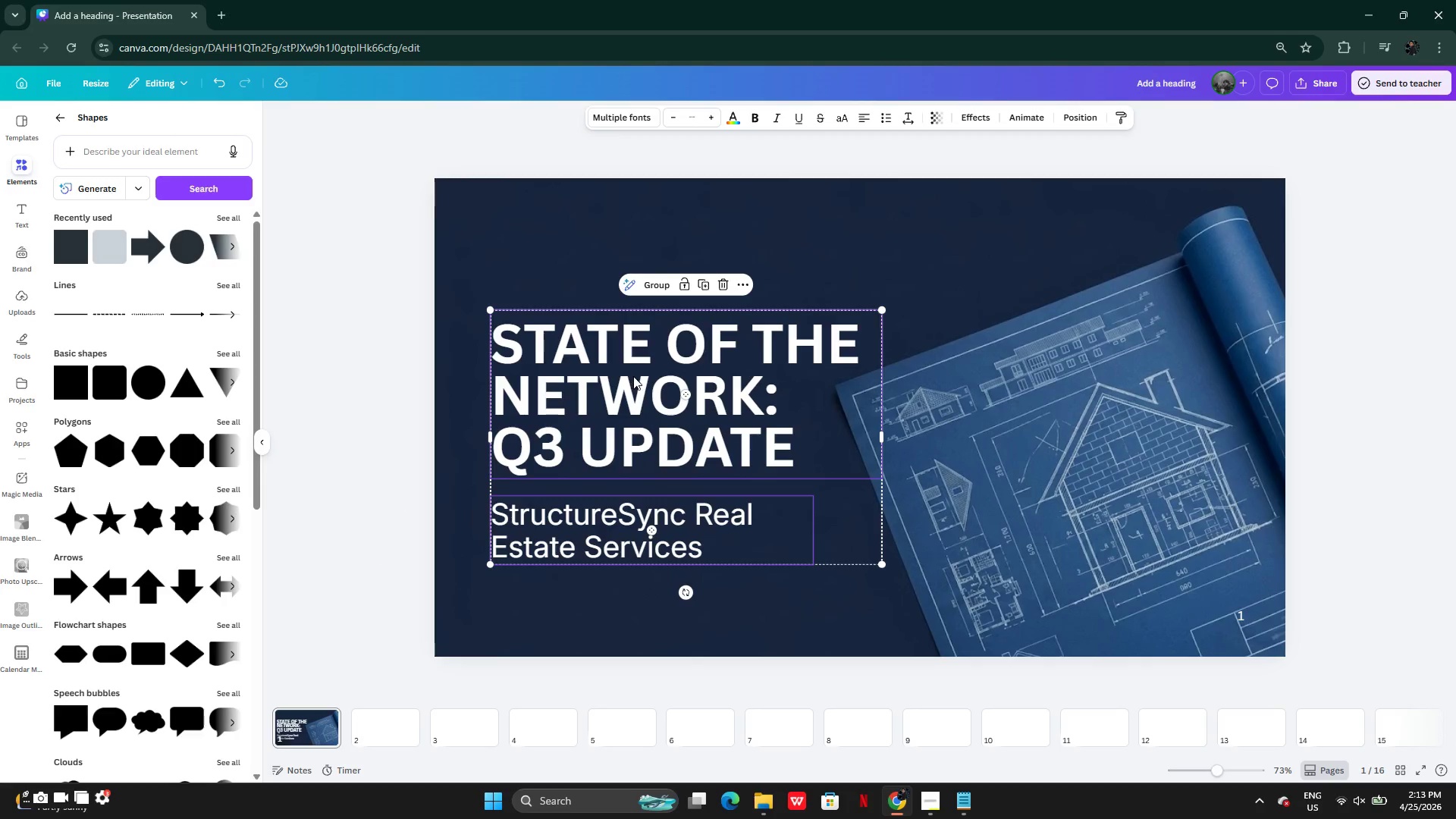 
left_click_drag(start_coordinate=[632, 376], to_coordinate=[622, 359])
 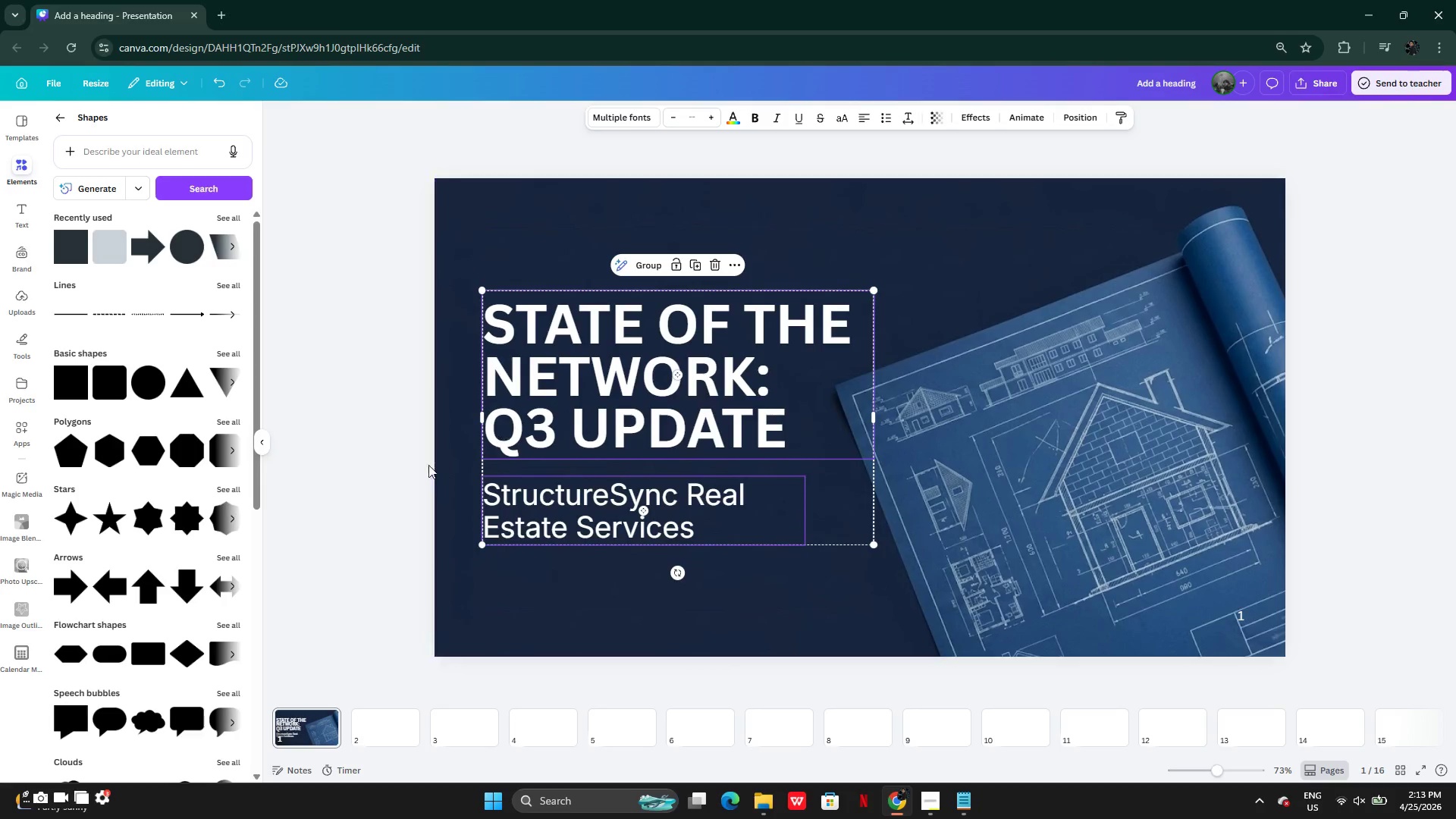 
left_click([428, 465])
 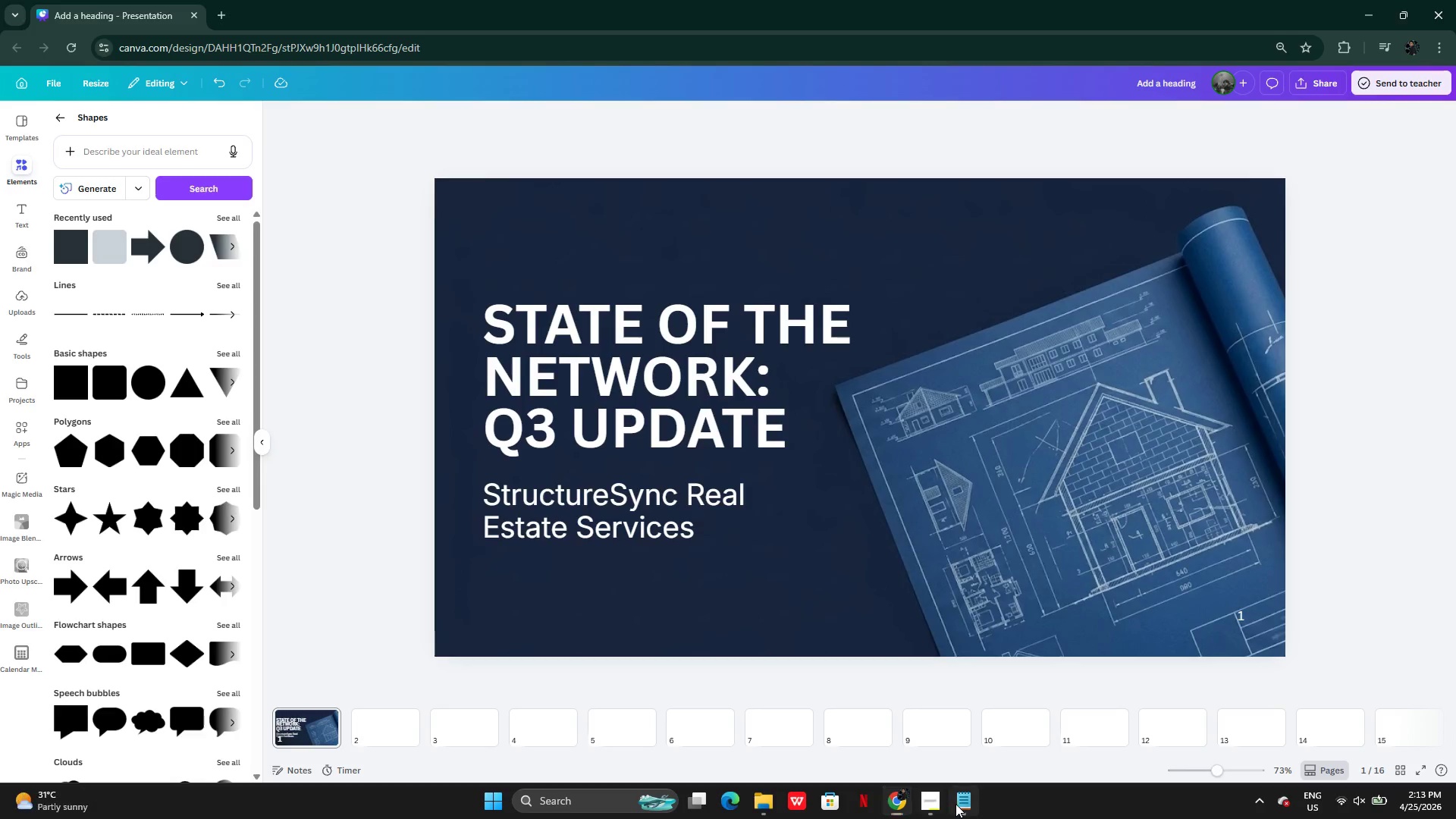 
double_click([956, 804])
 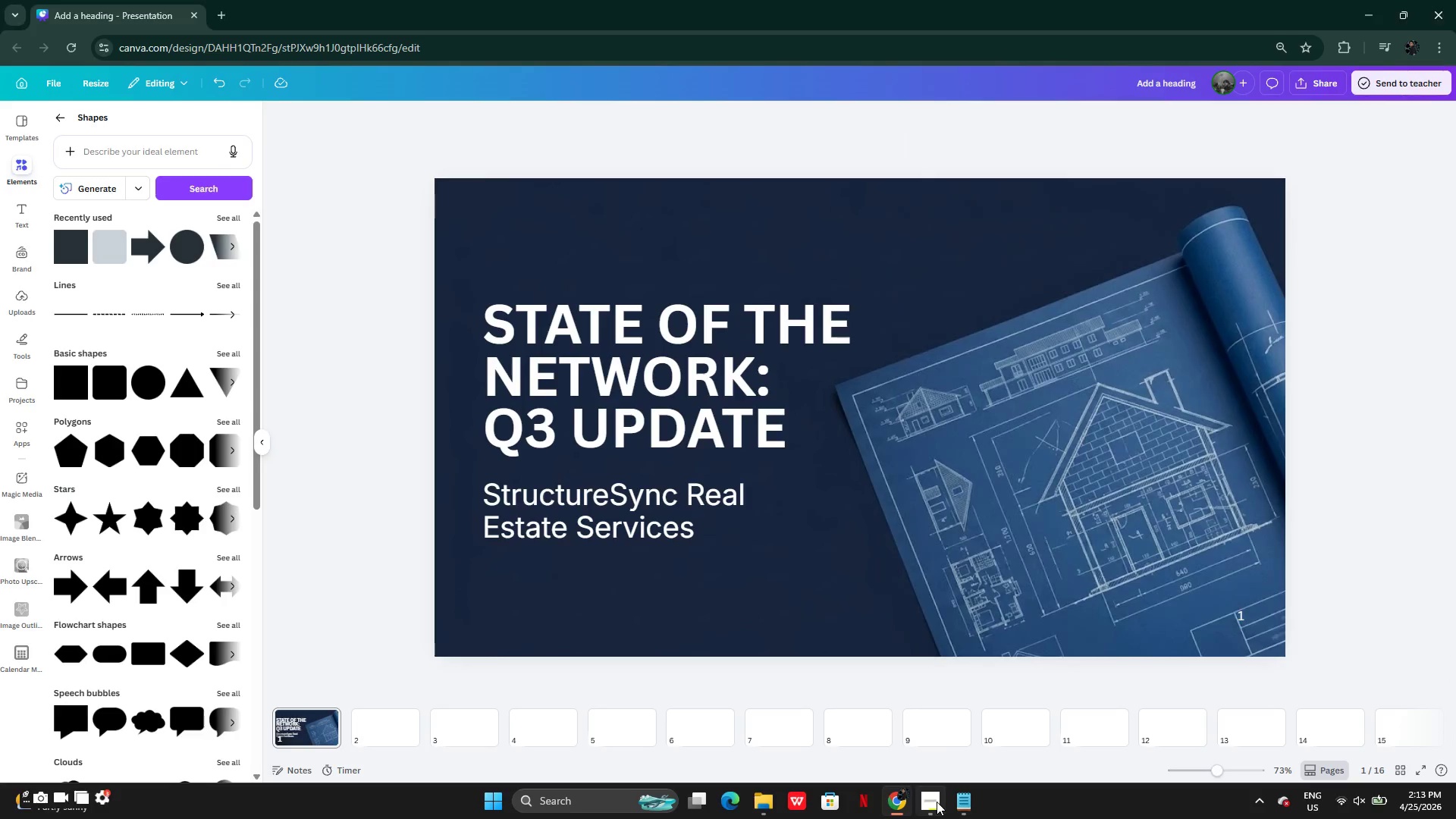 
left_click([937, 802])